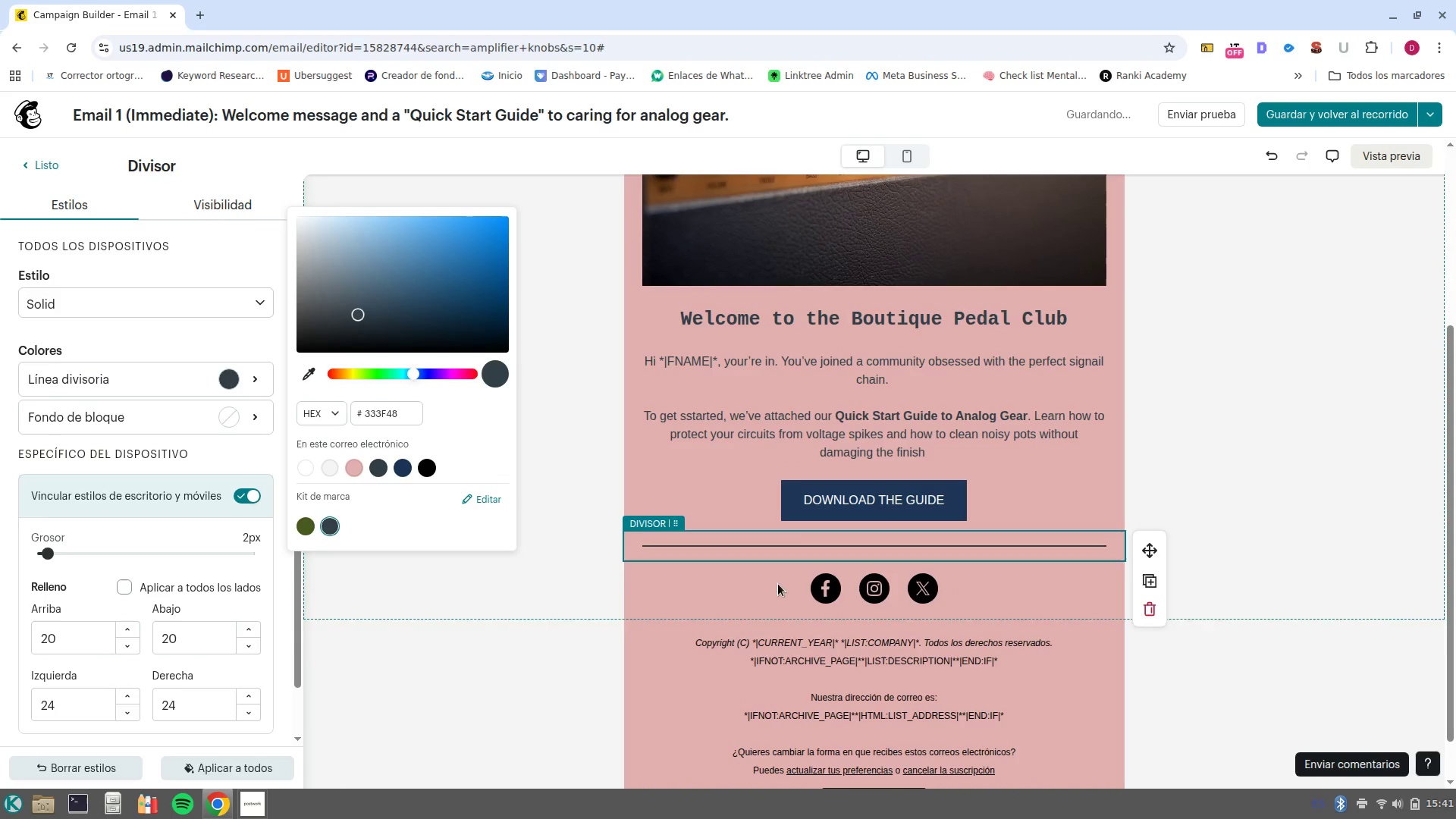 
left_click([754, 593])
 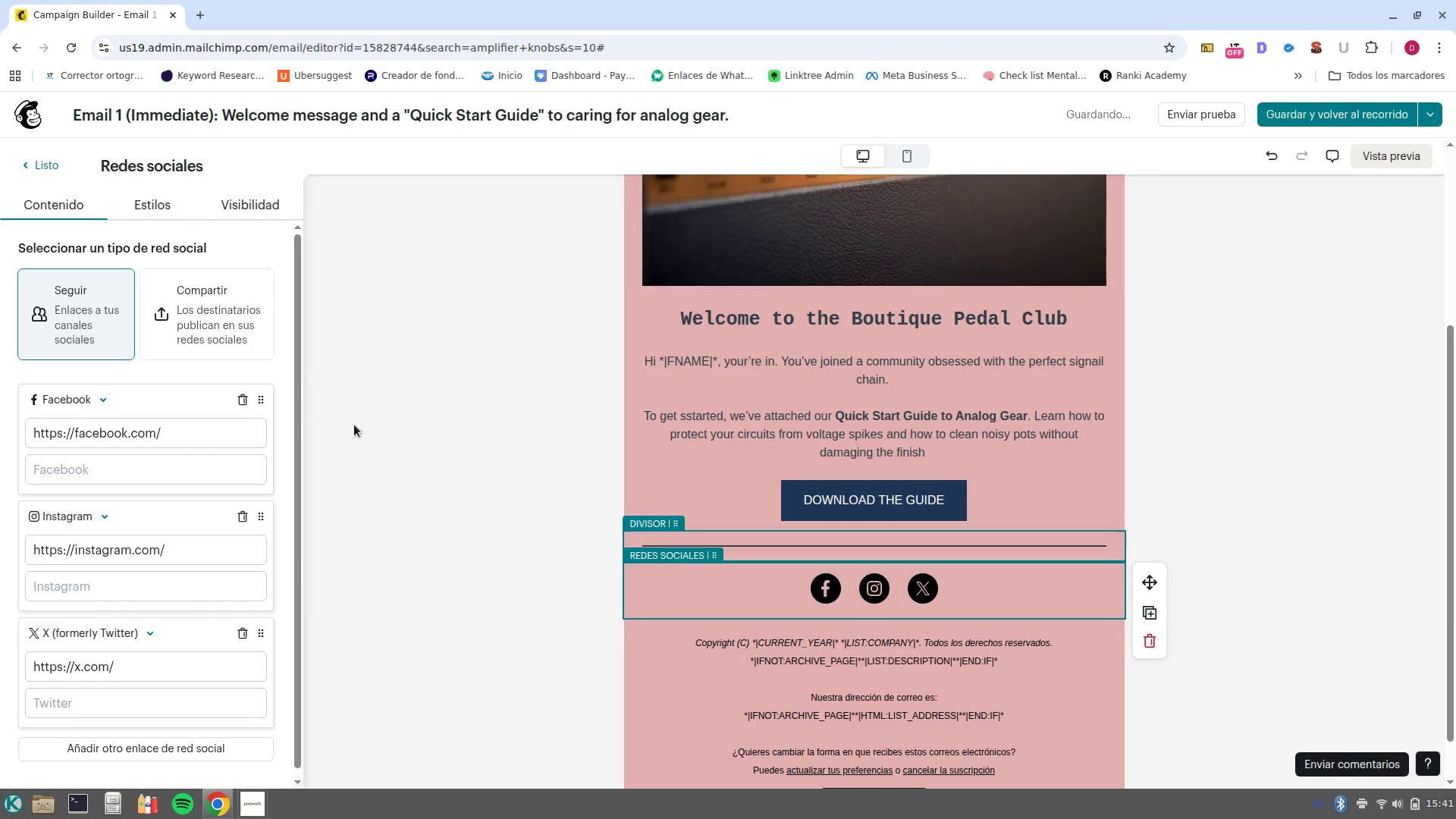 
left_click([164, 206])
 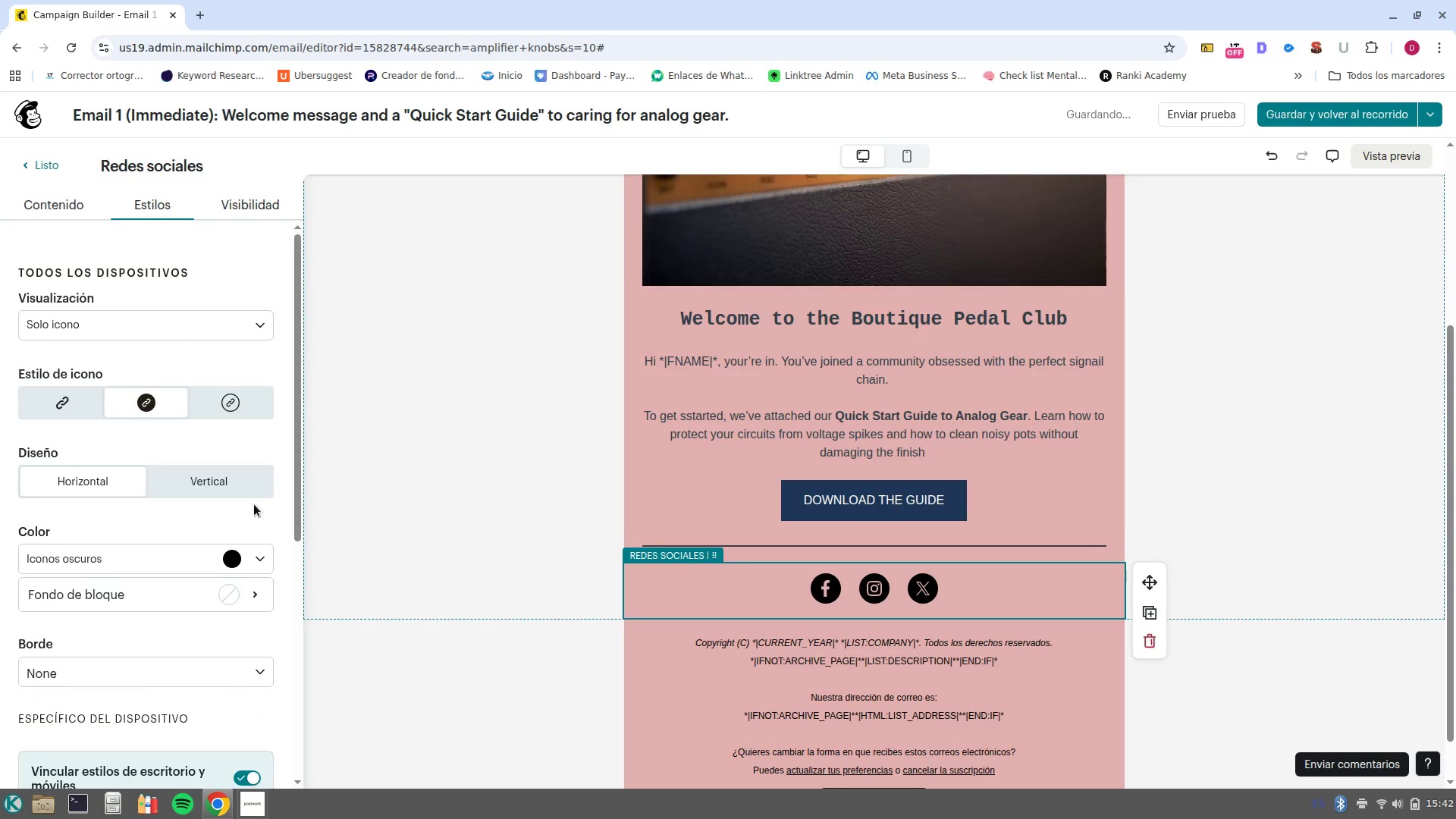 
left_click([250, 548])
 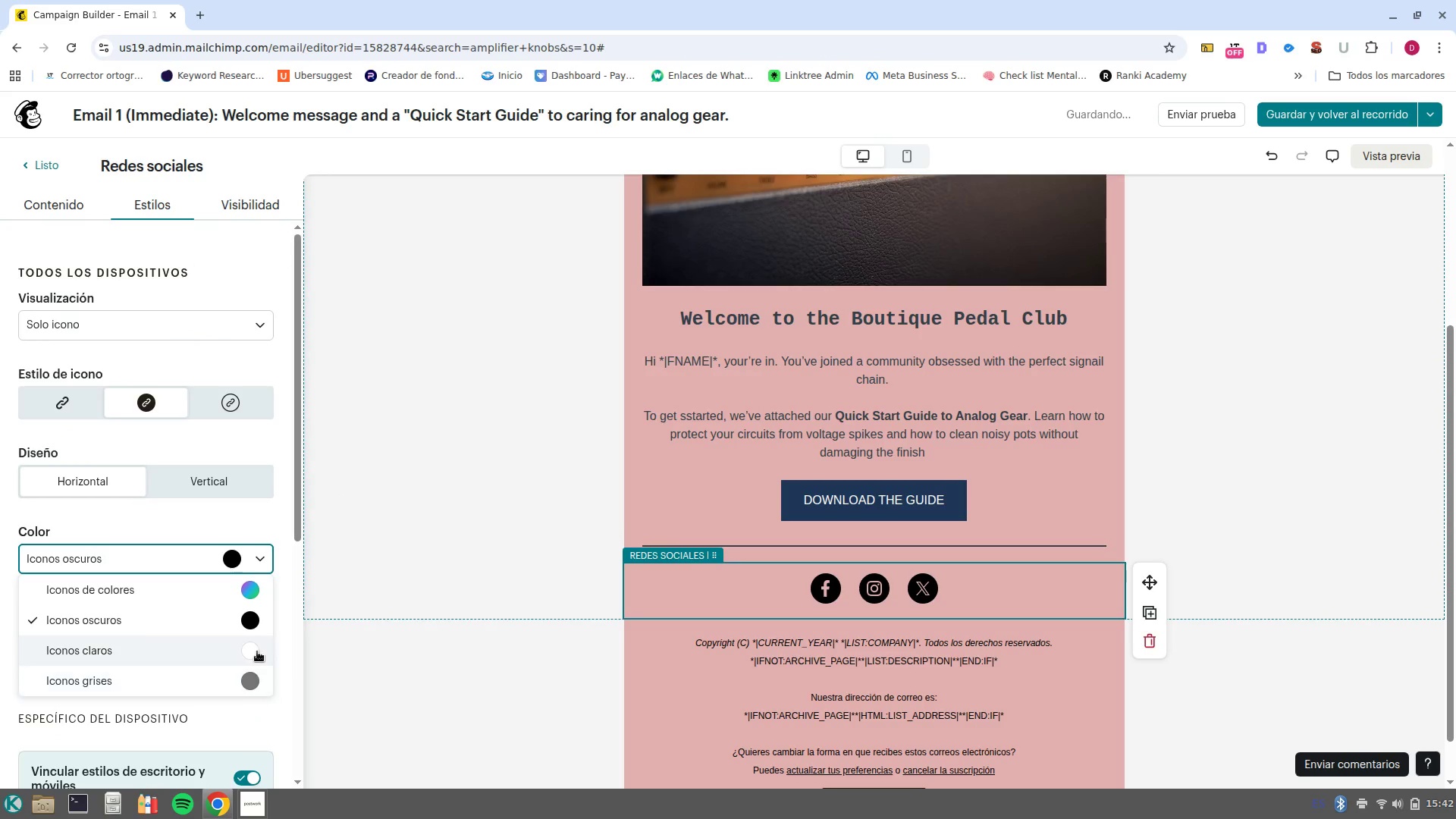 
left_click([257, 651])
 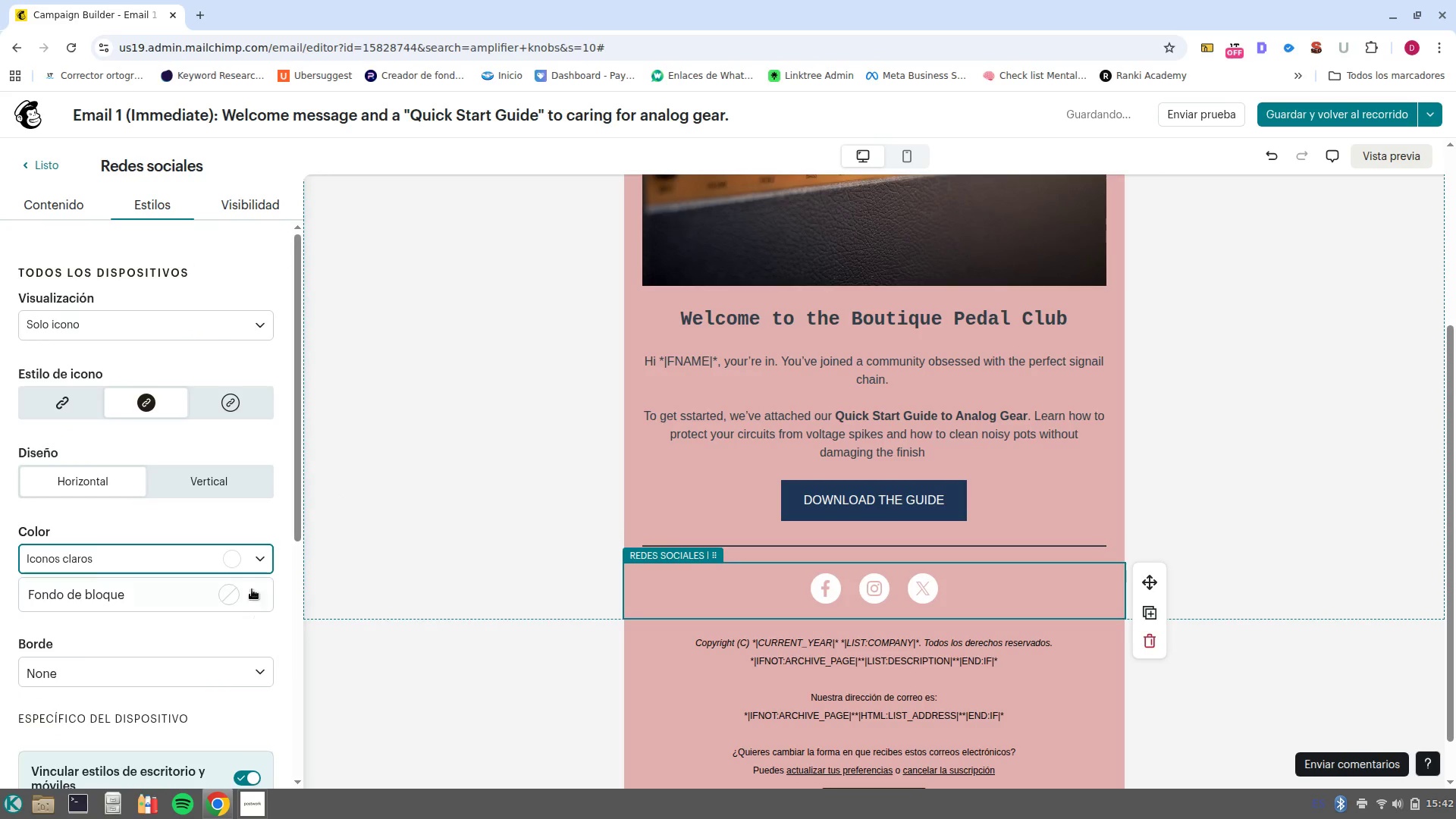 
left_click([251, 564])
 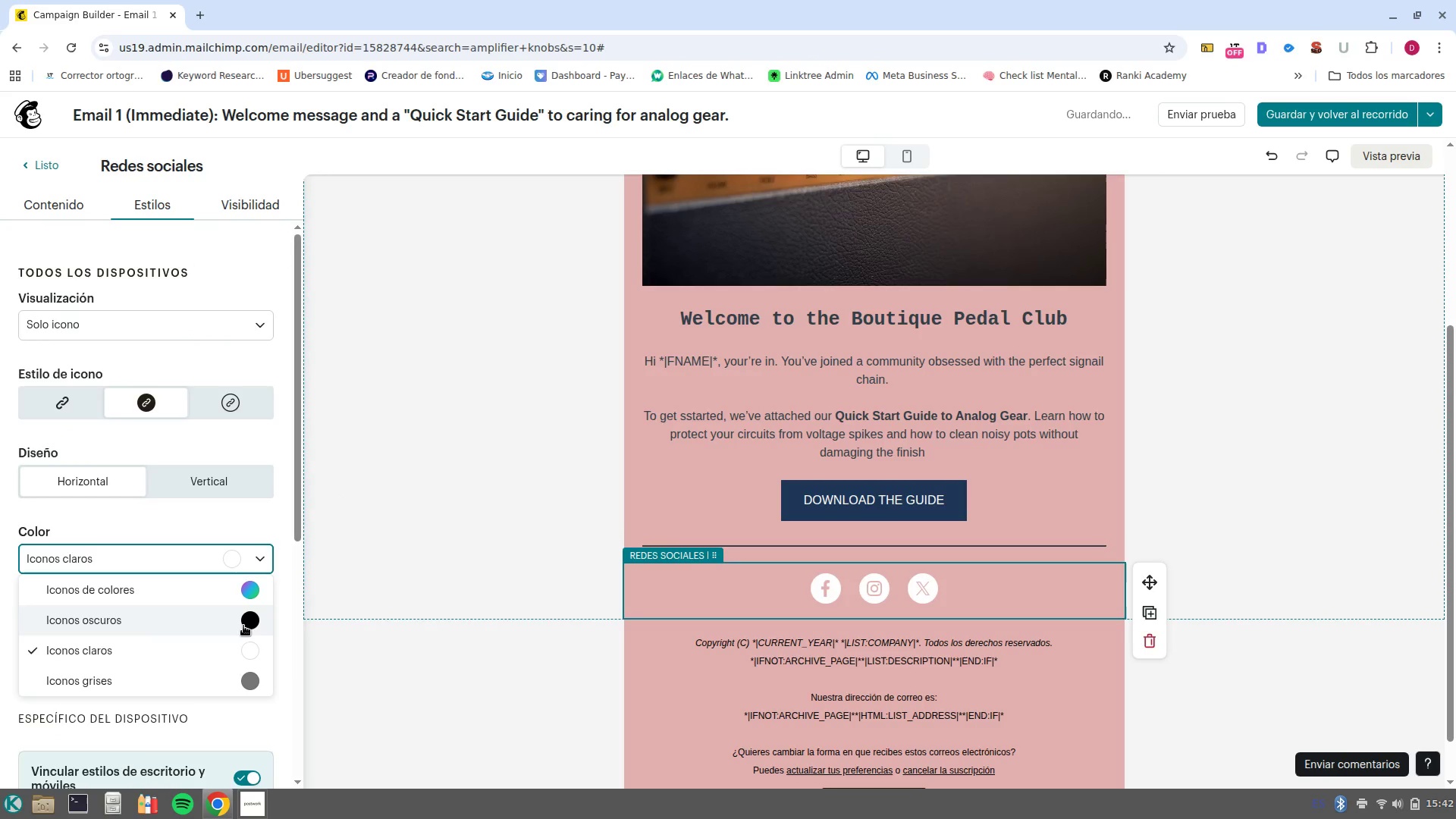 
left_click([243, 626])
 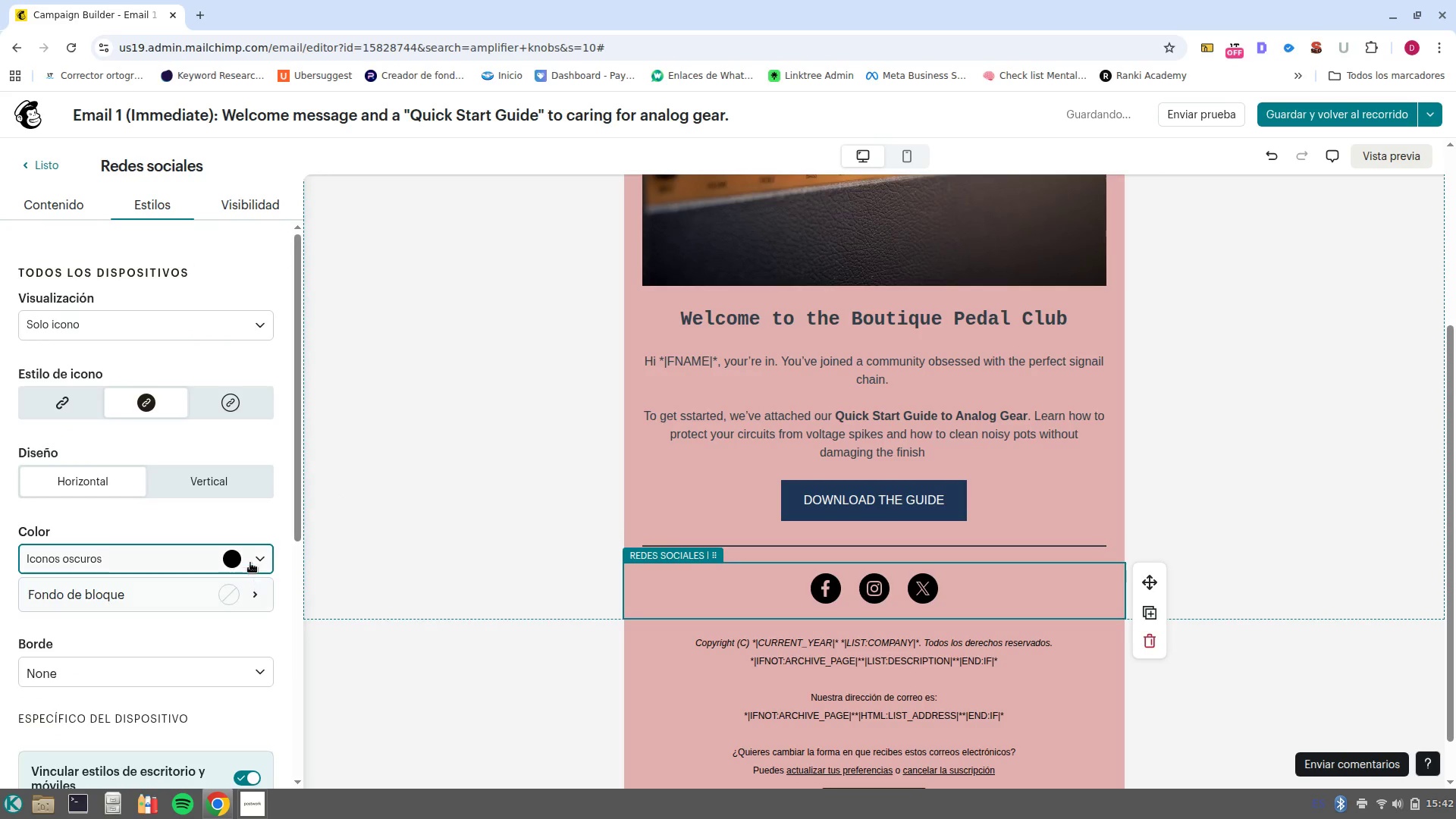 
left_click([250, 563])
 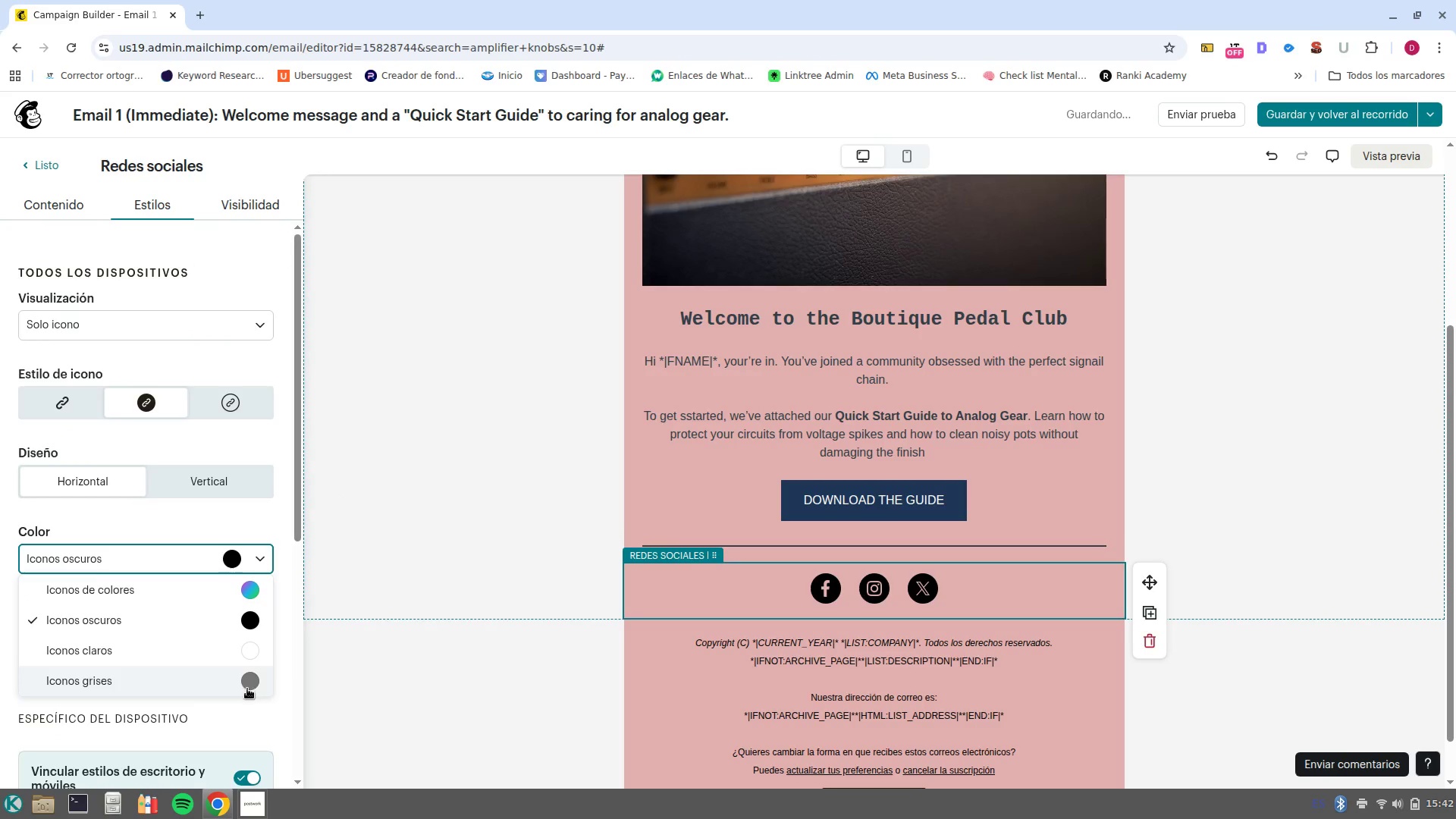 
left_click([247, 689])
 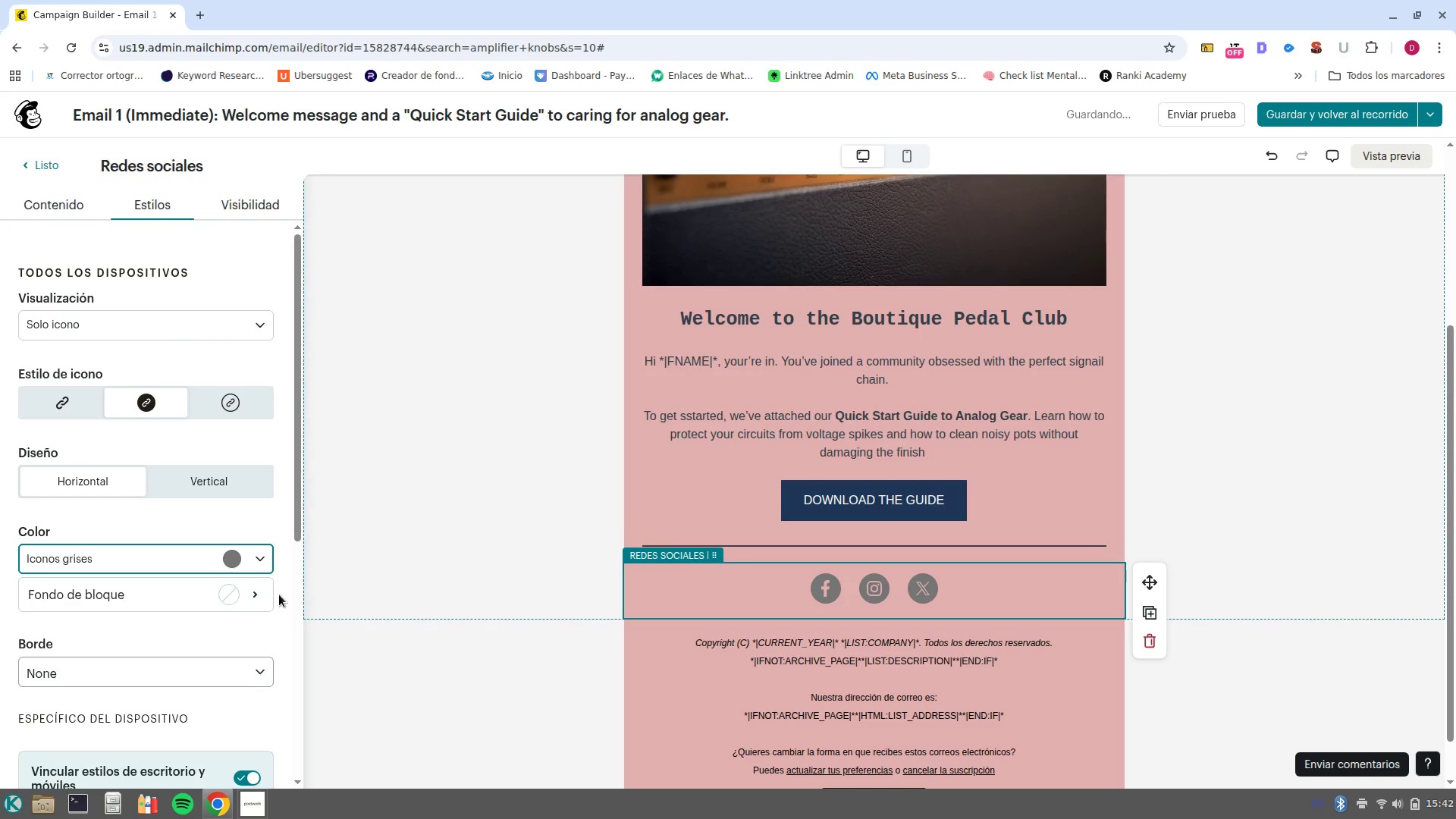 
left_click([258, 552])
 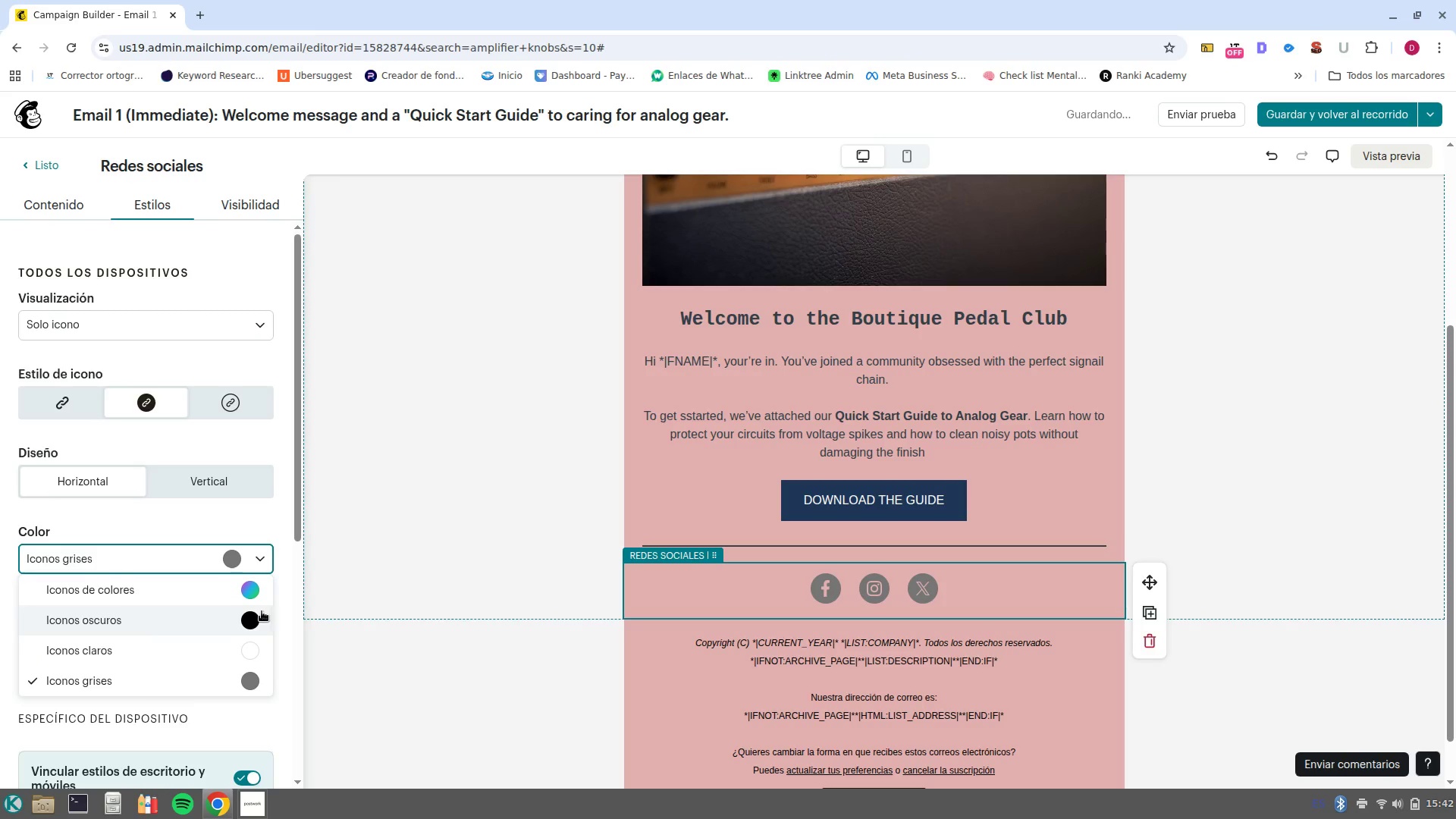 
left_click([246, 614])
 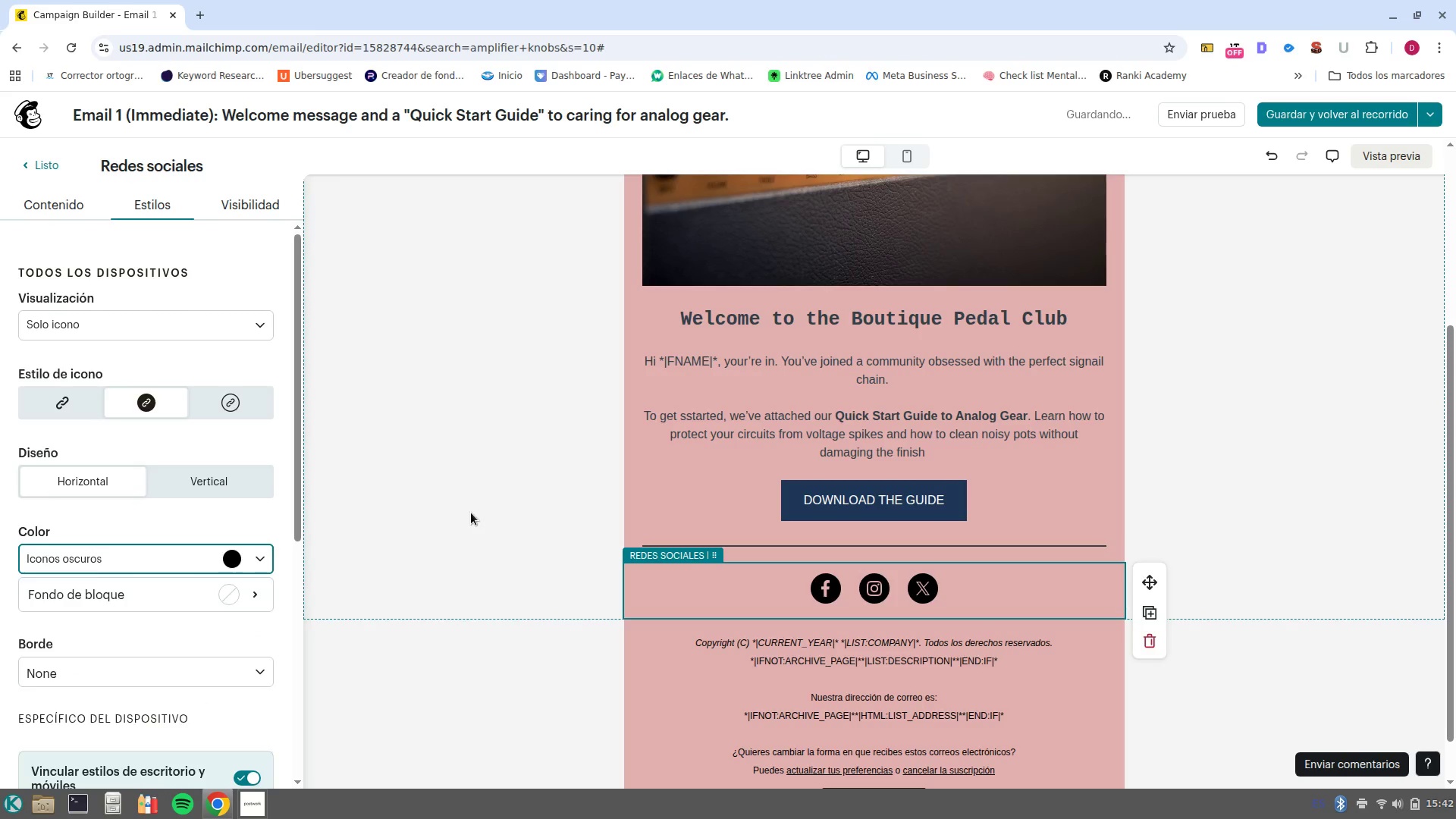 
left_click([519, 487])
 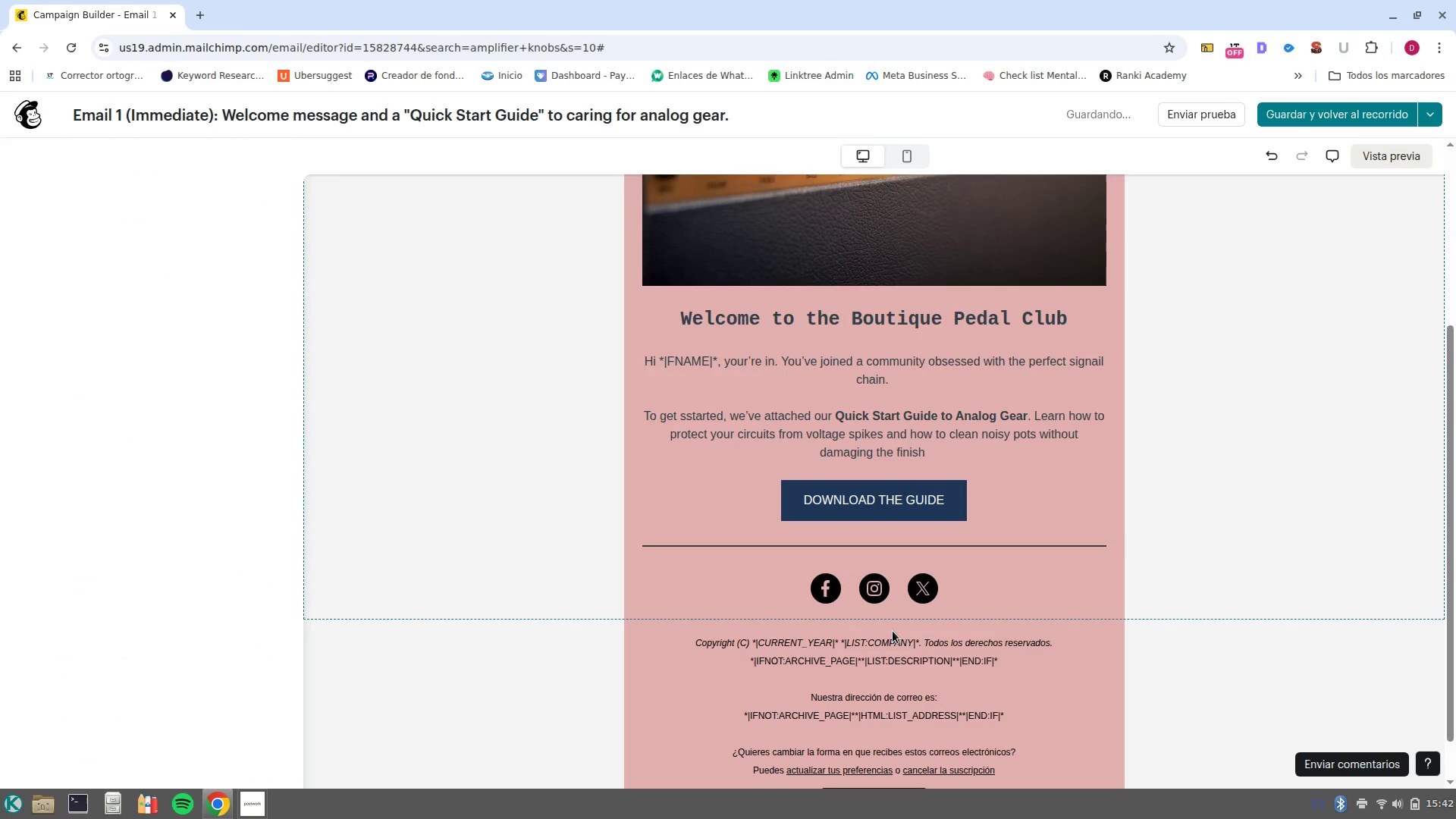 
scroll: coordinate [893, 631], scroll_direction: down, amount: 5.0
 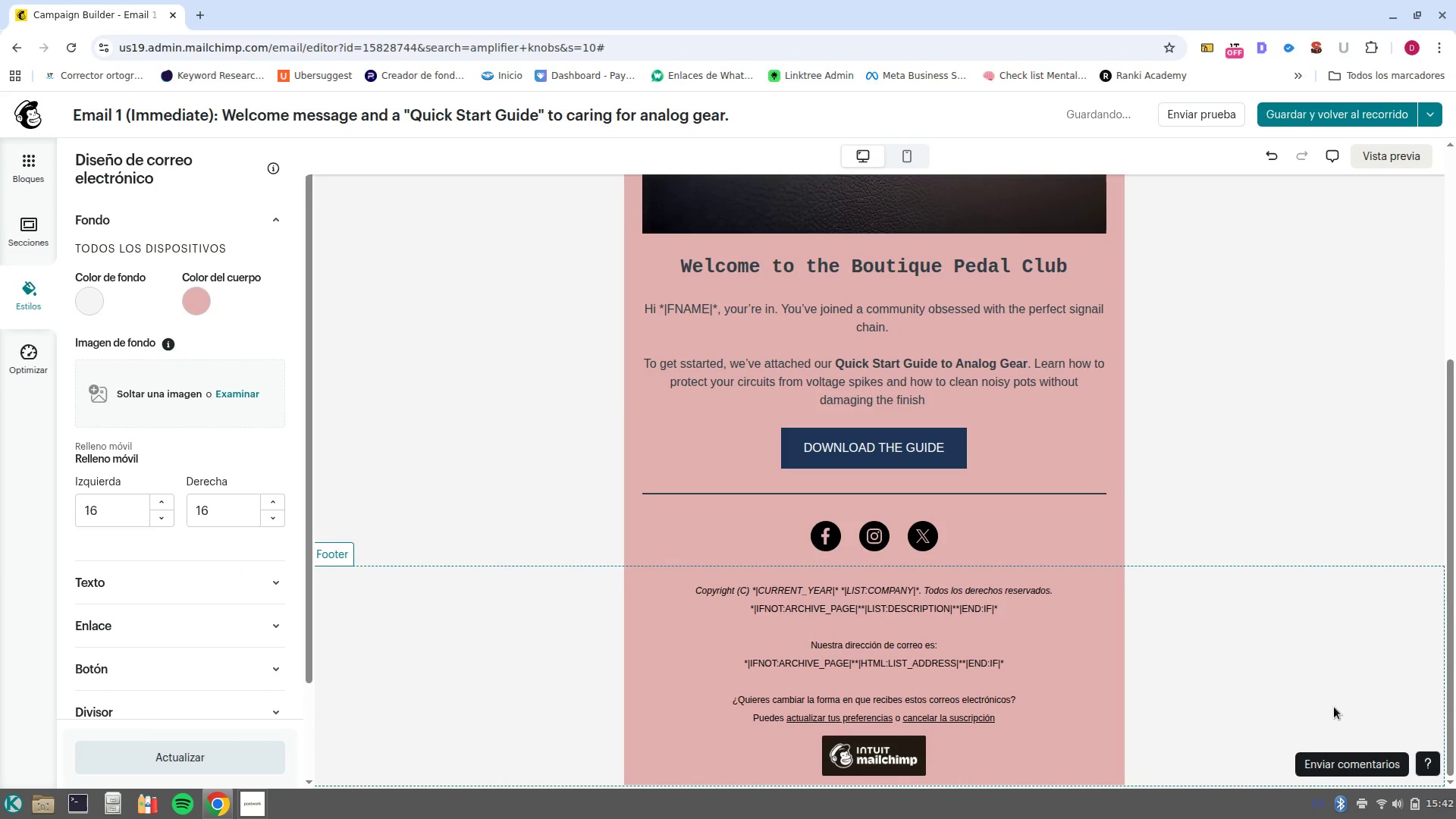 
scroll: coordinate [1053, 554], scroll_direction: up, amount: 8.0
 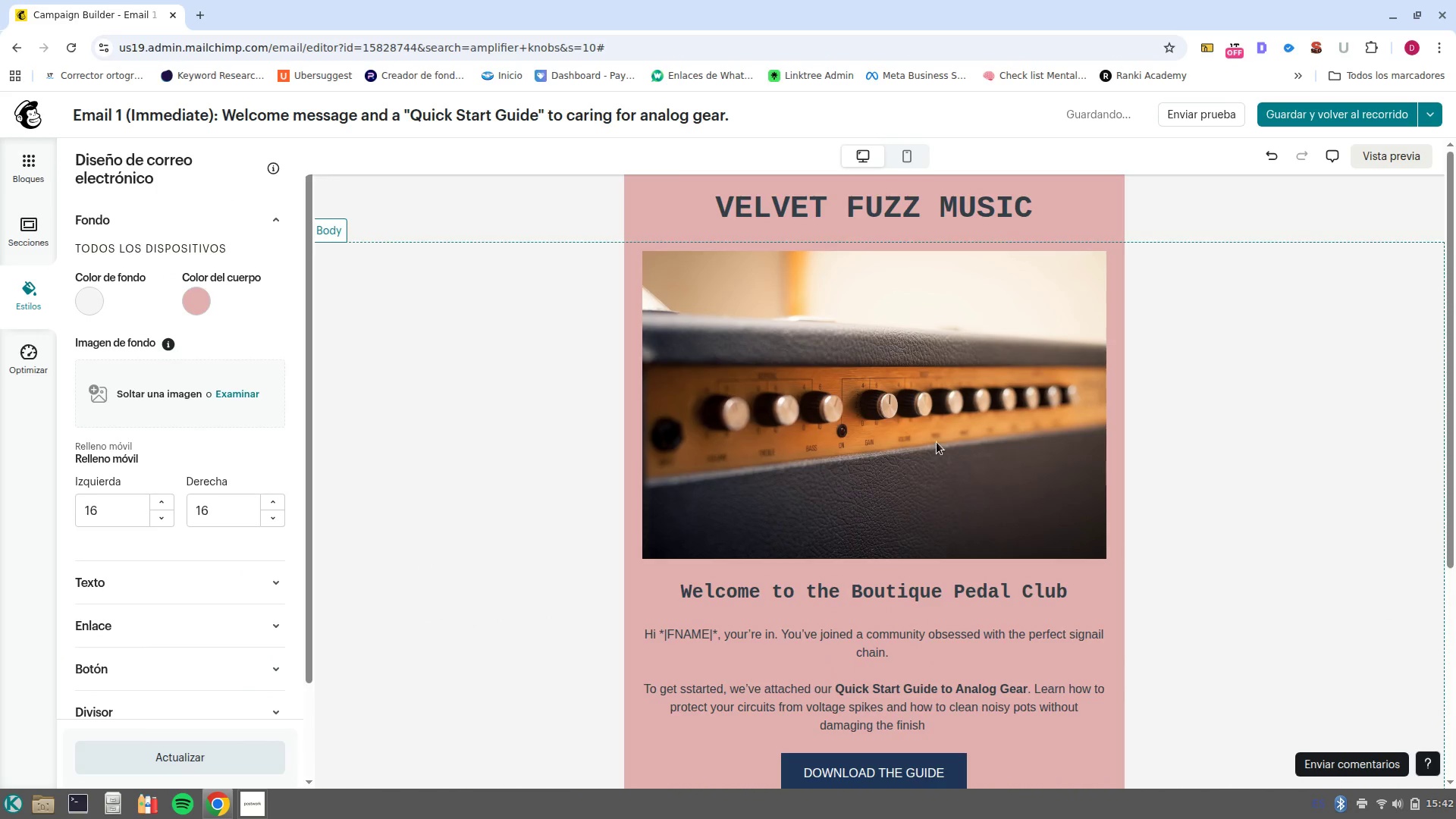 
left_click([937, 440])
 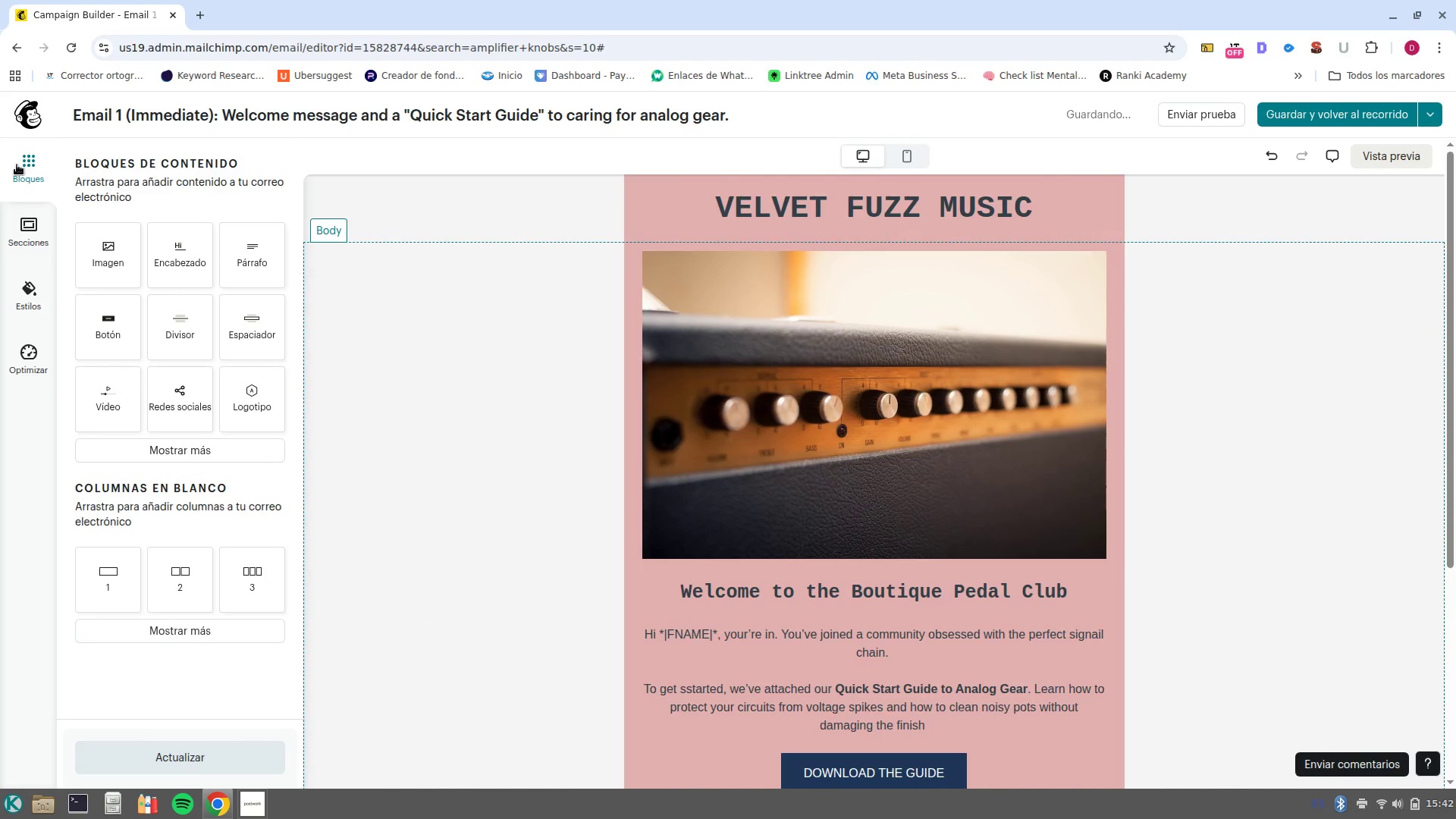 
left_click([761, 419])
 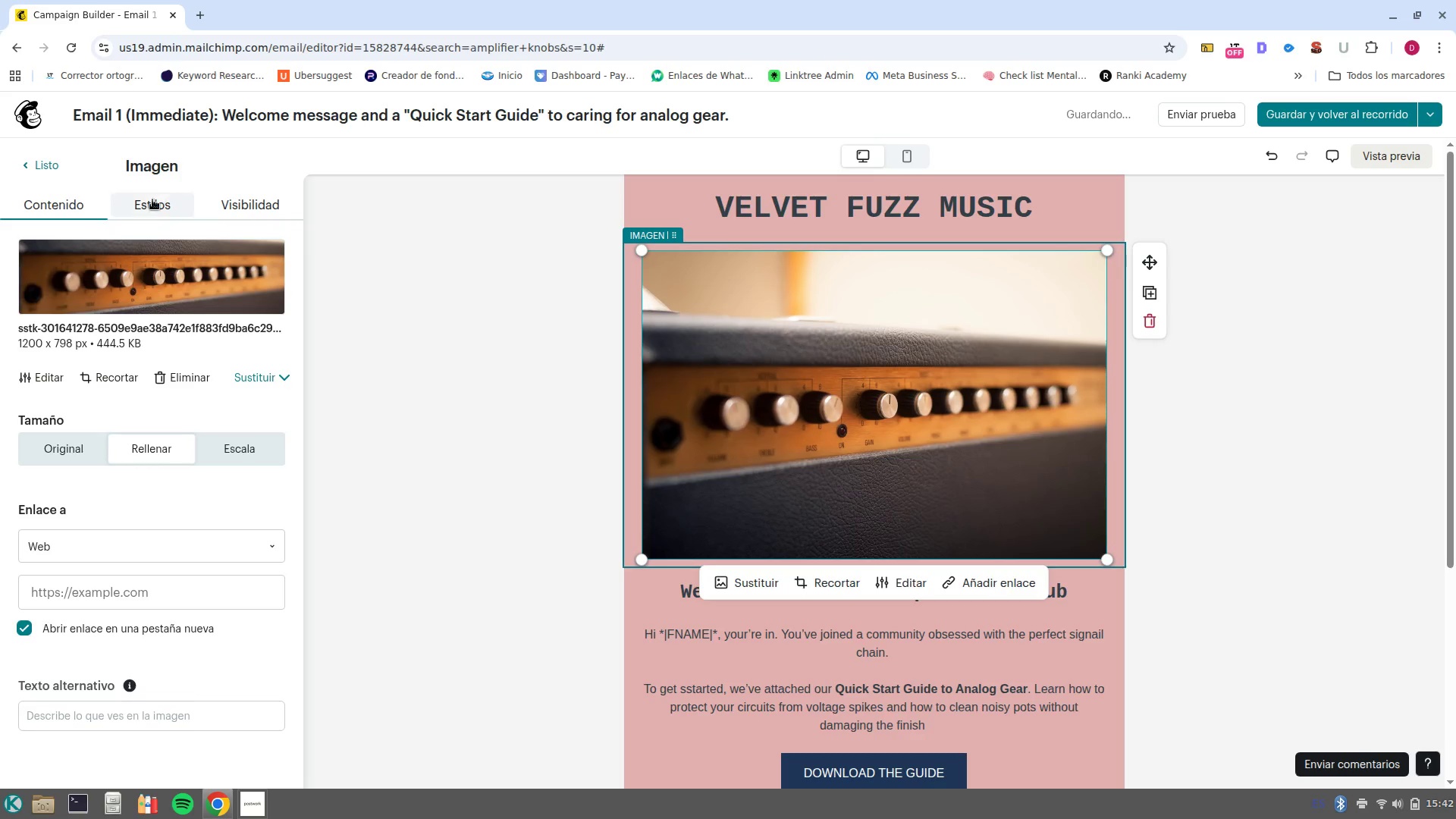 
left_click([229, 443])
 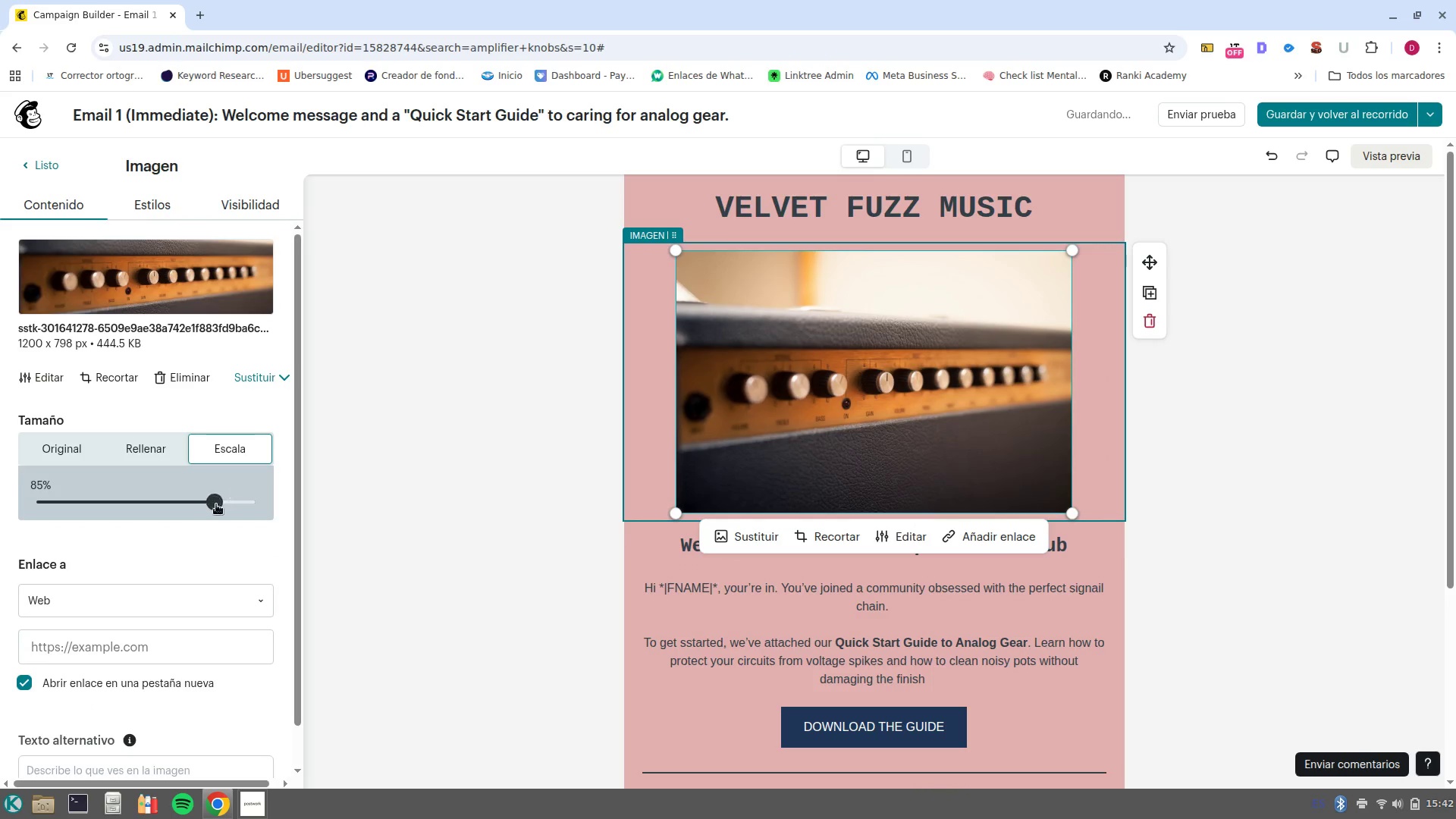 
left_click_drag(start_coordinate=[218, 503], to_coordinate=[261, 514])
 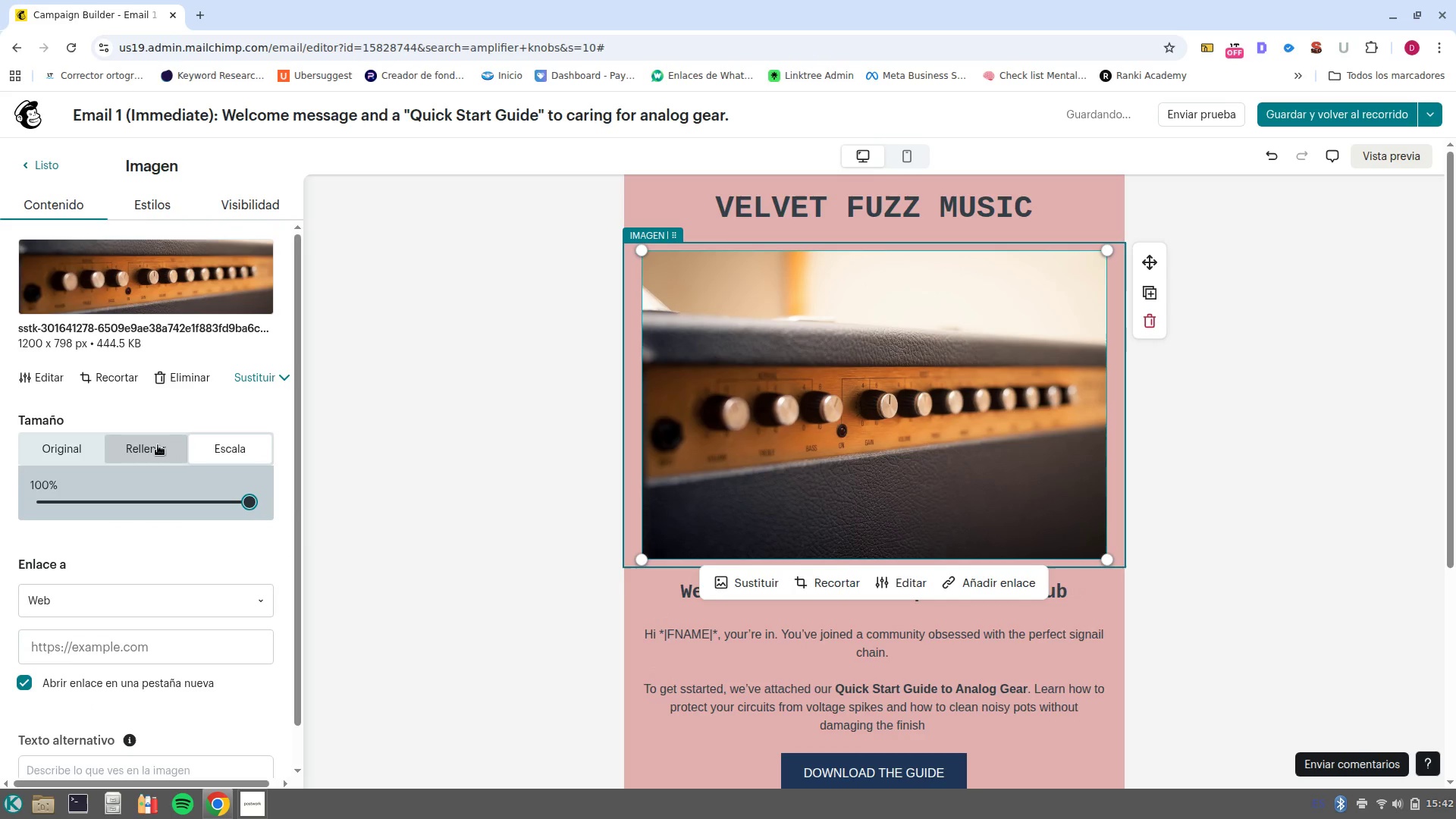 
left_click([157, 445])
 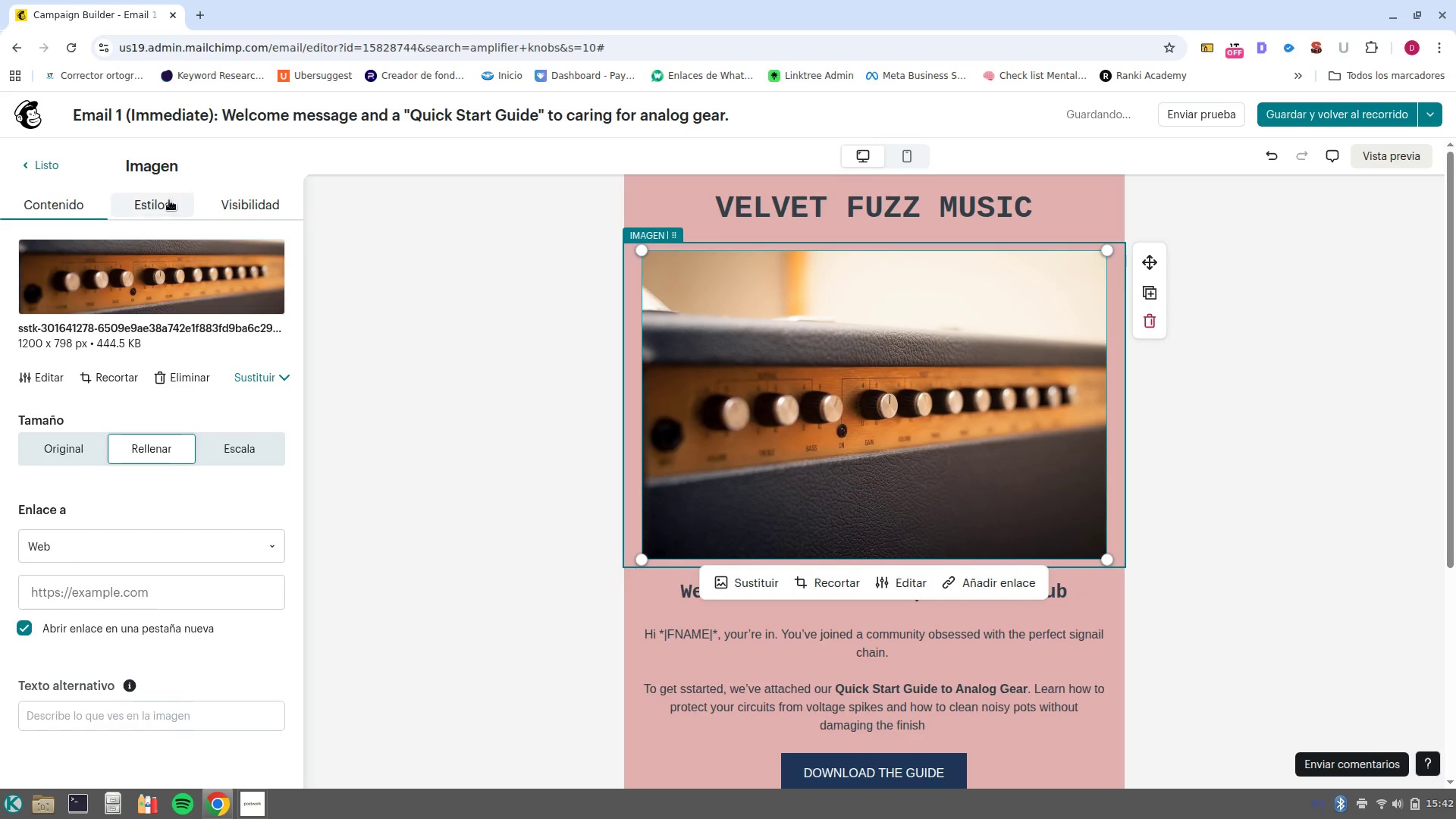 
left_click([165, 196])